 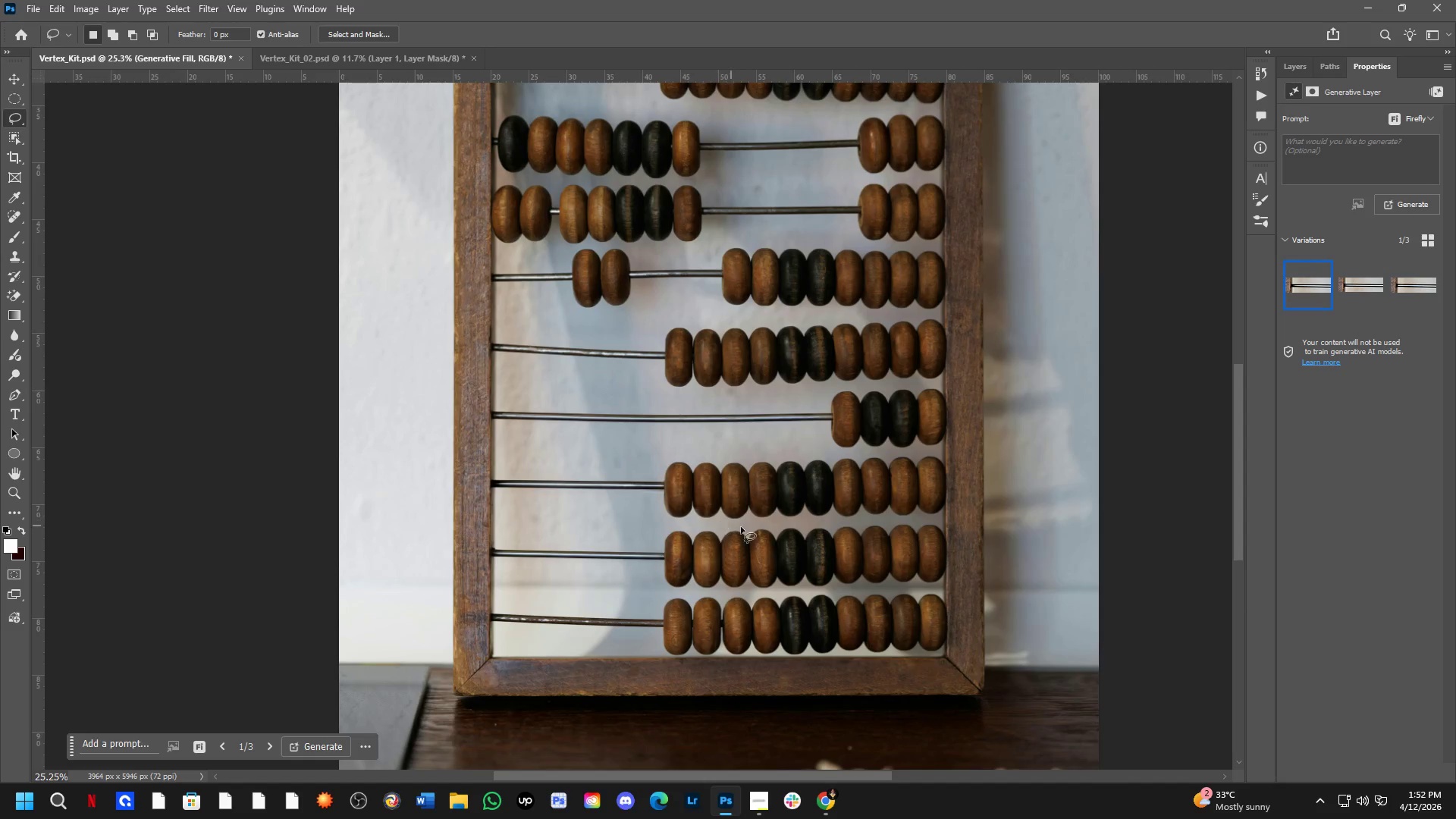 
scroll: coordinate [886, 659], scroll_direction: up, amount: 4.0
 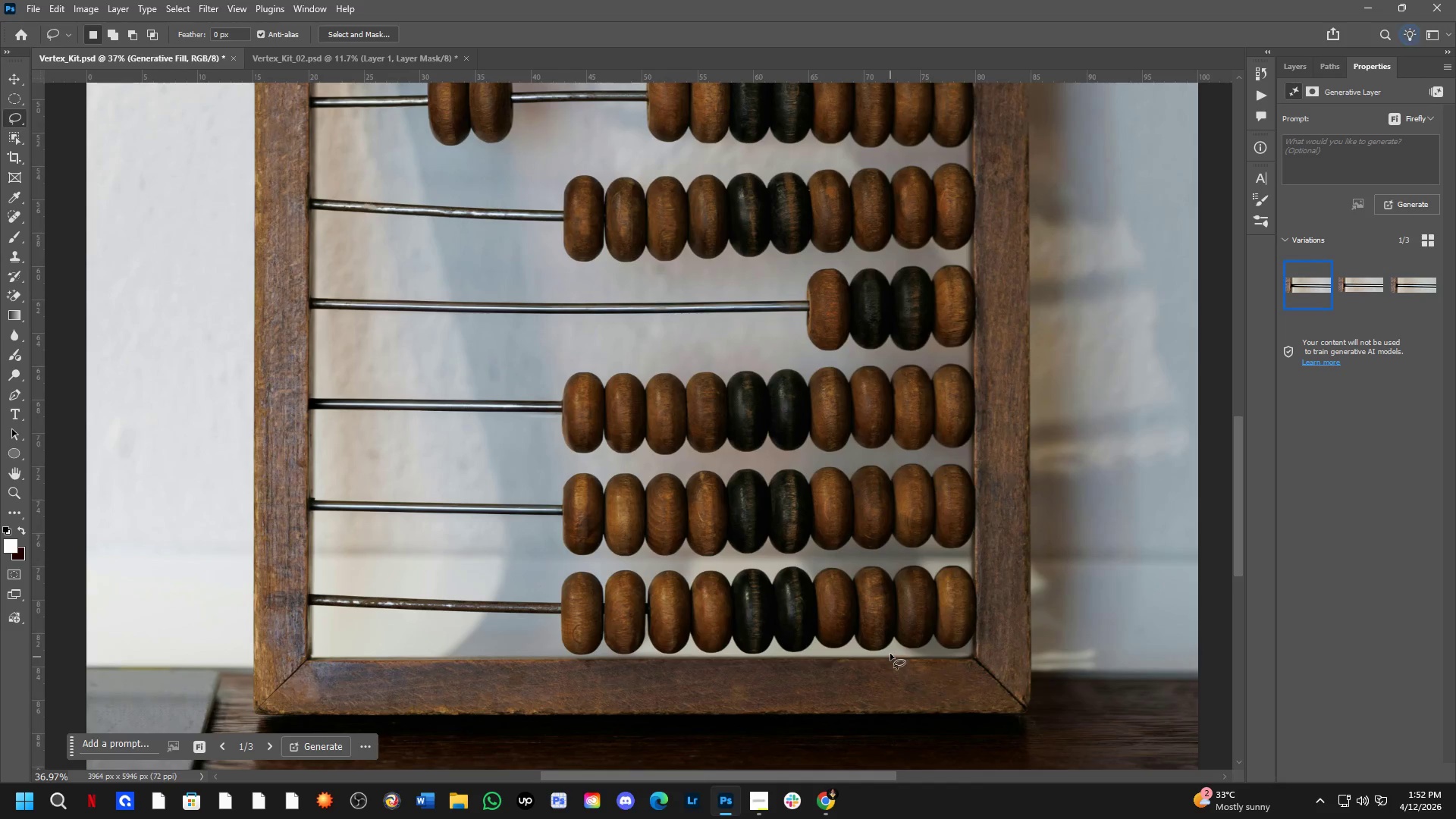 
scroll: coordinate [889, 623], scroll_direction: down, amount: 2.0
 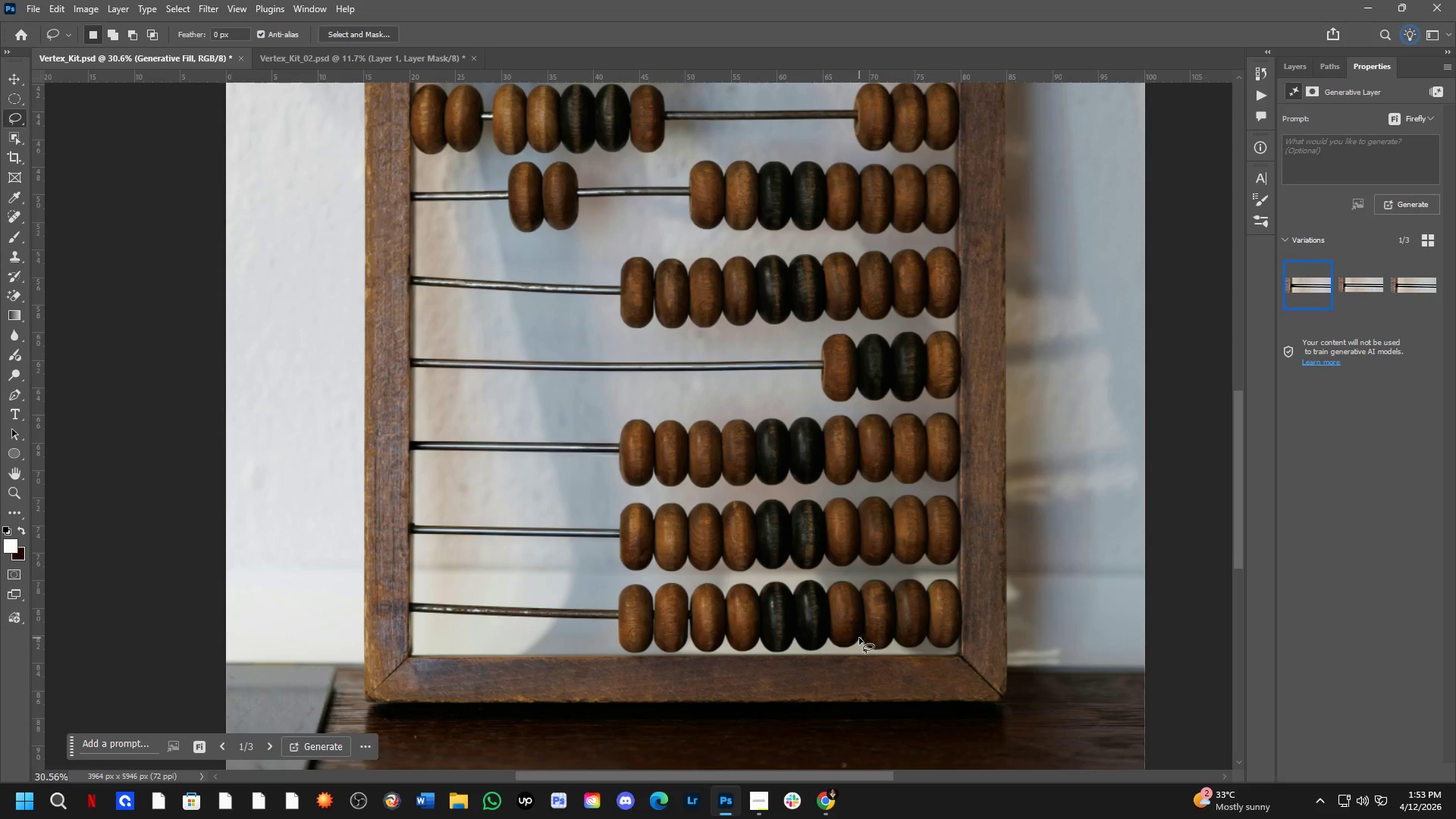 
wait(8.94)
 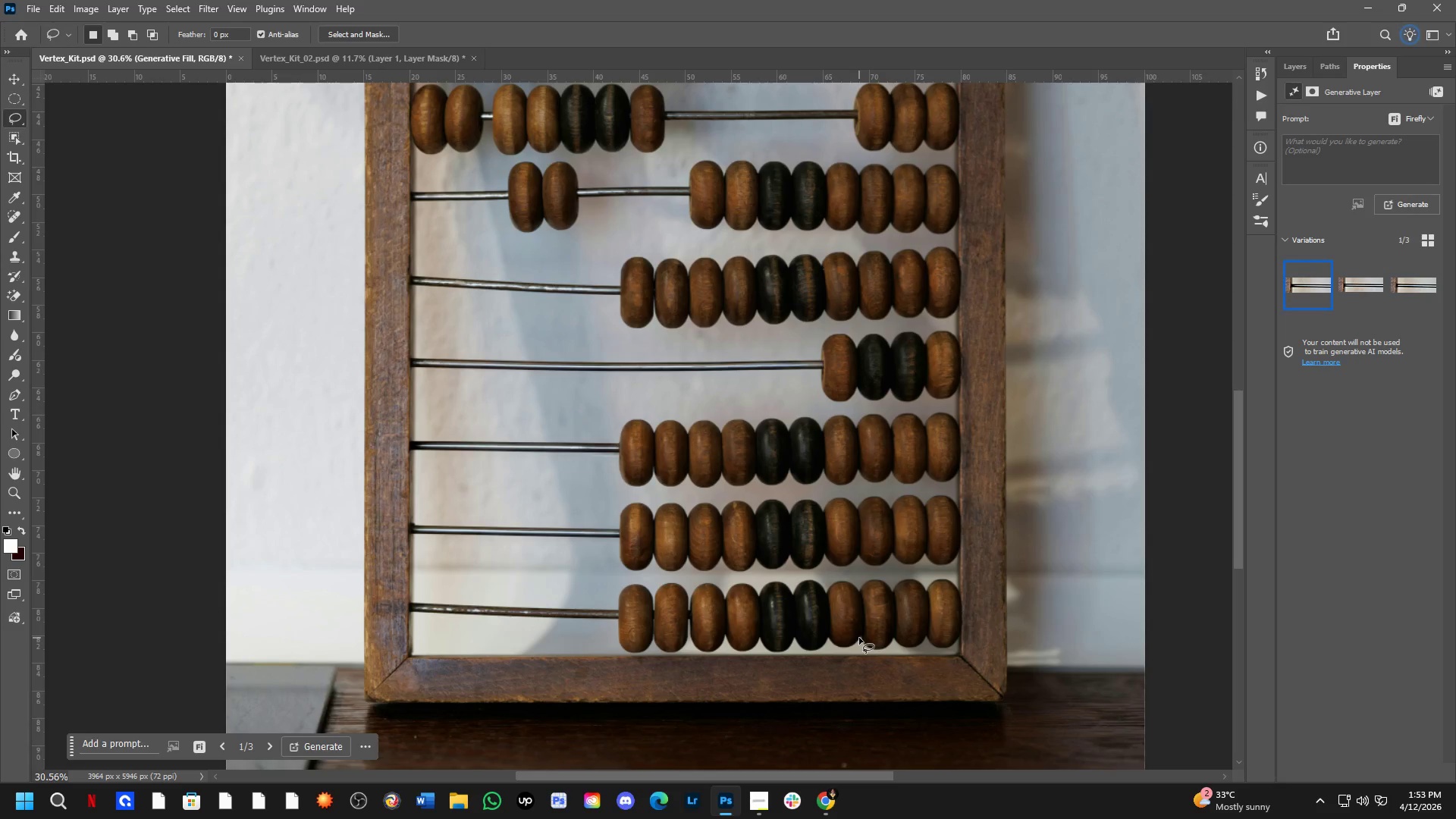 
key(Alt+AltLeft)
 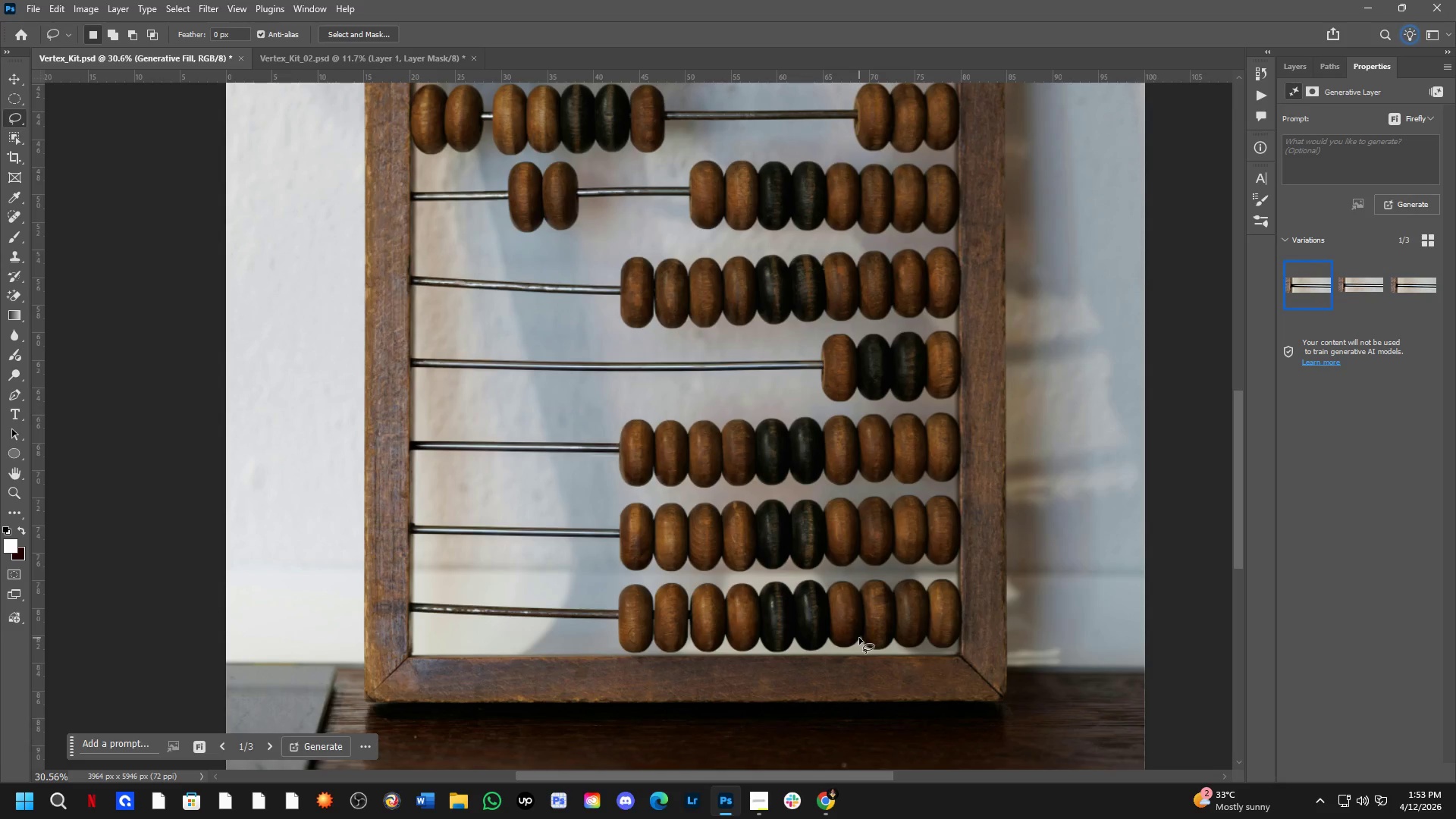 
key(Alt+Tab)